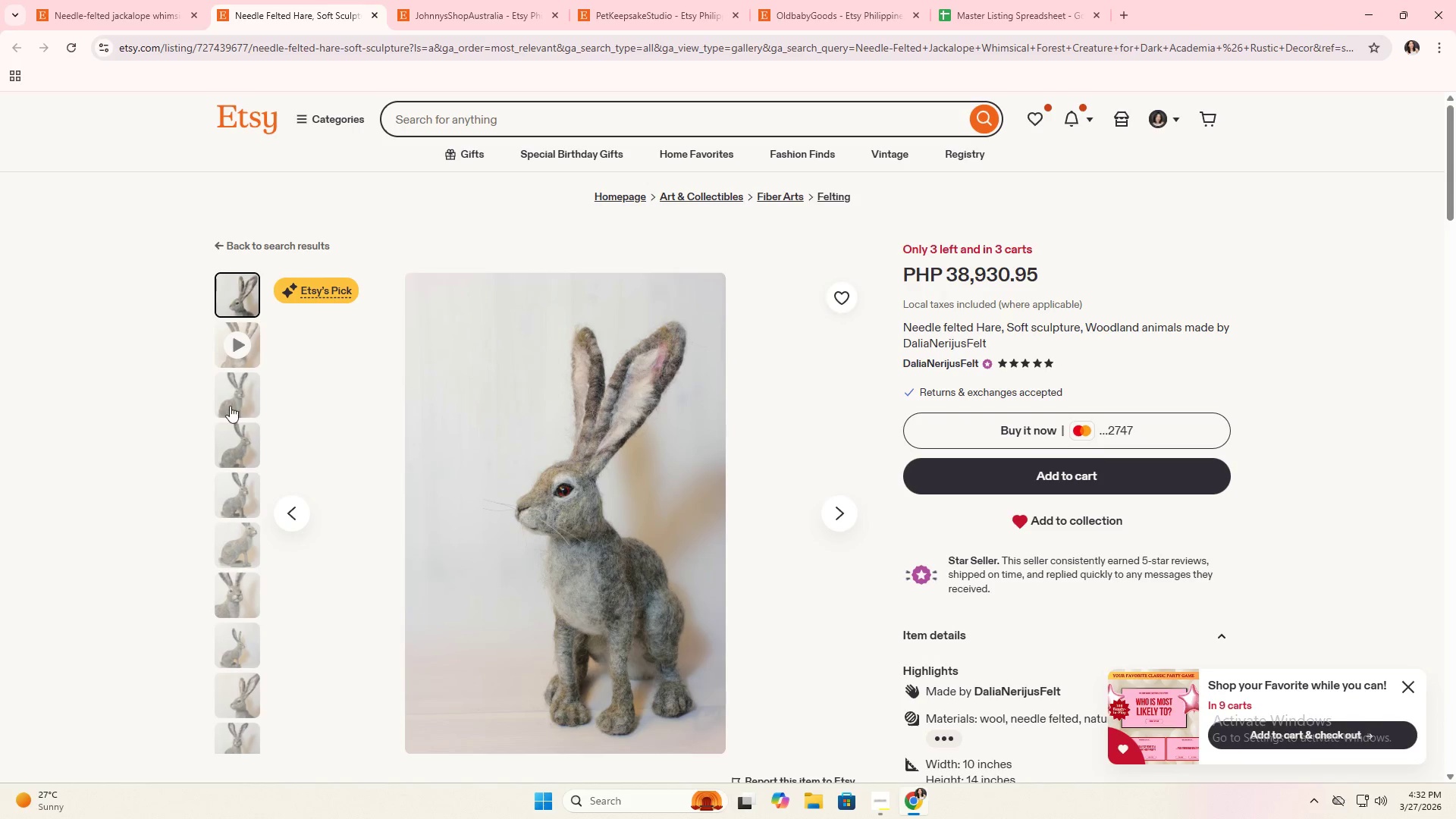 
left_click([231, 406])
 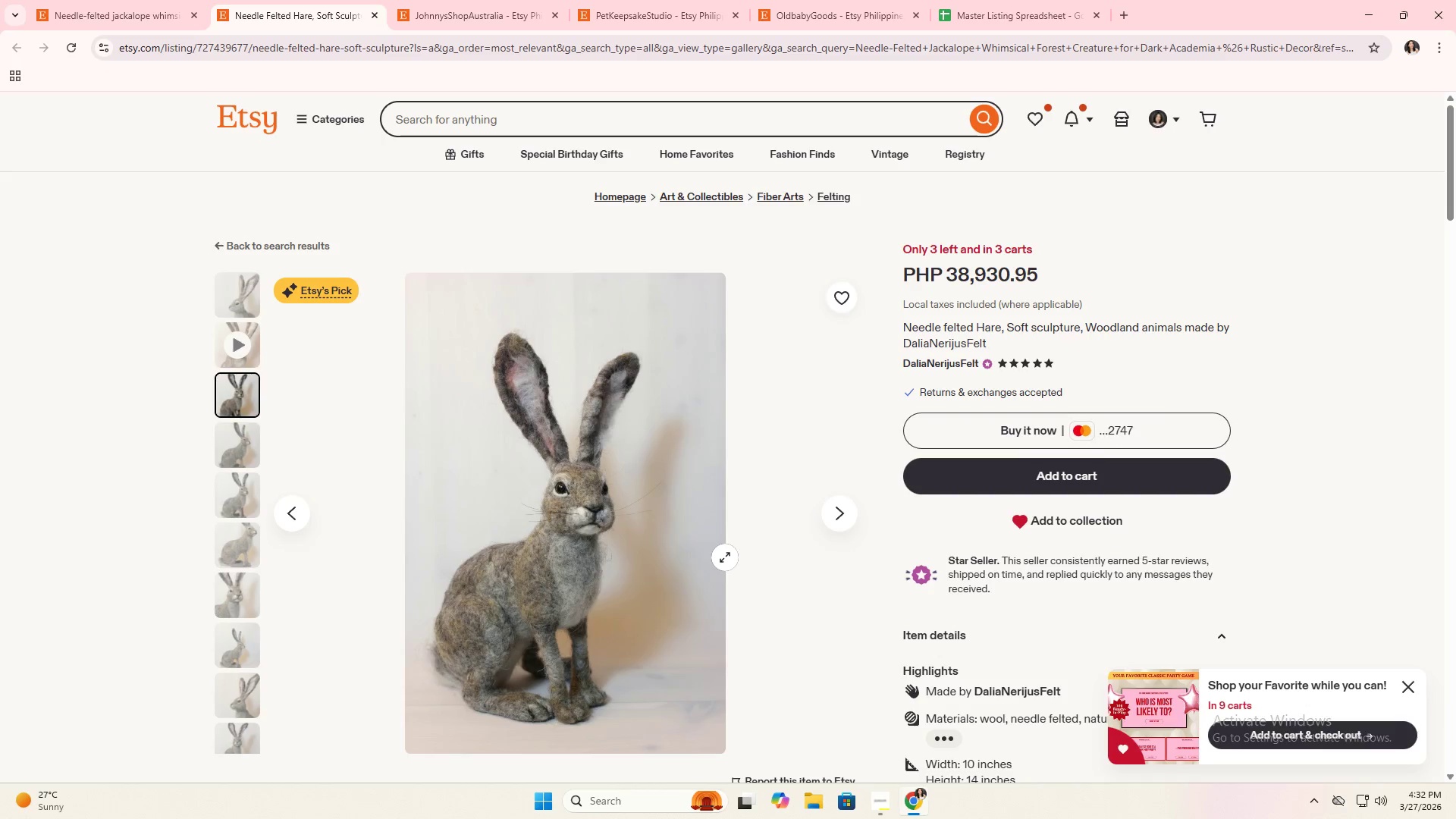 
scroll: coordinate [725, 557], scroll_direction: down, amount: 3.0
 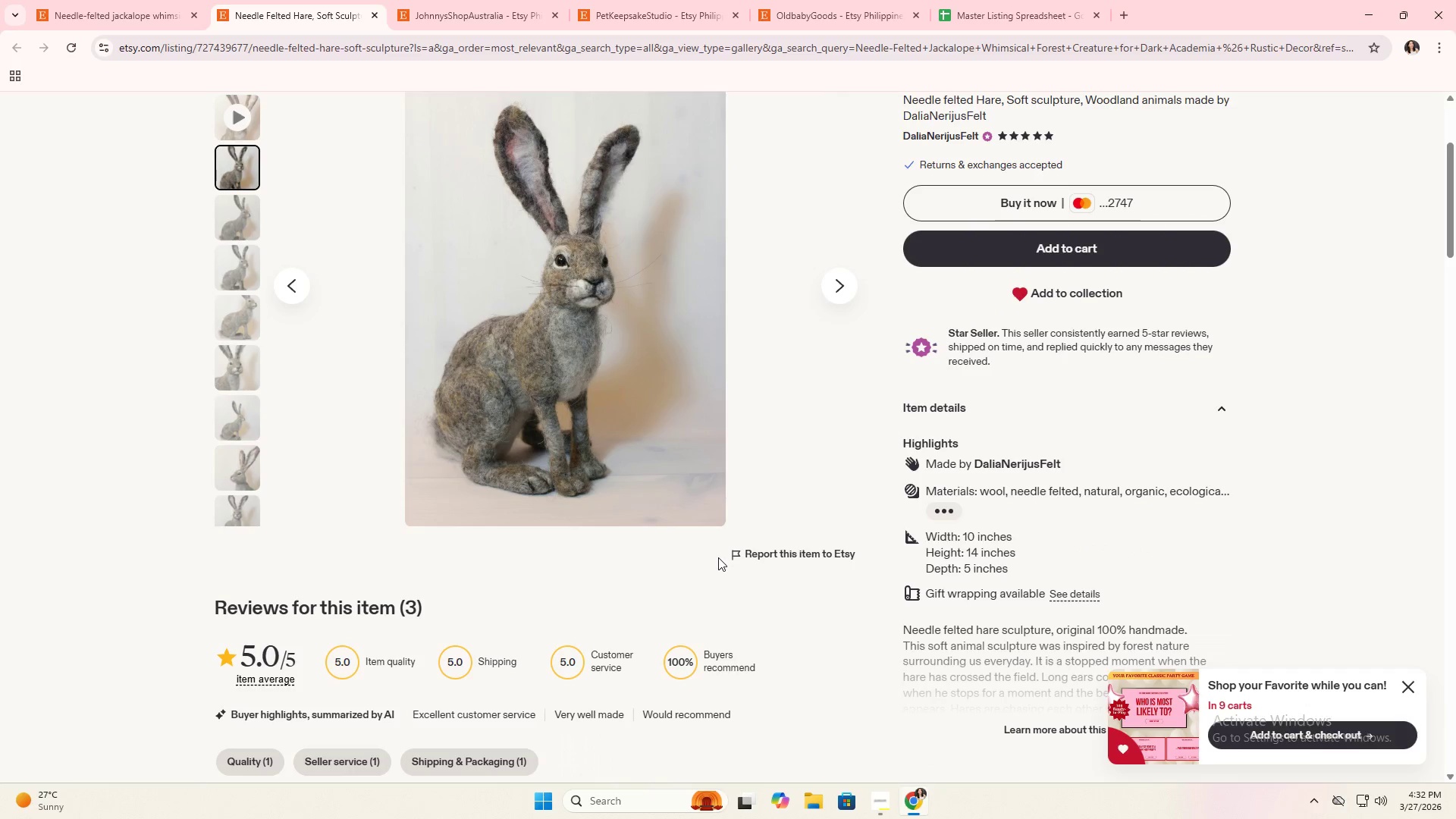 
scroll: coordinate [718, 557], scroll_direction: up, amount: 2.0
 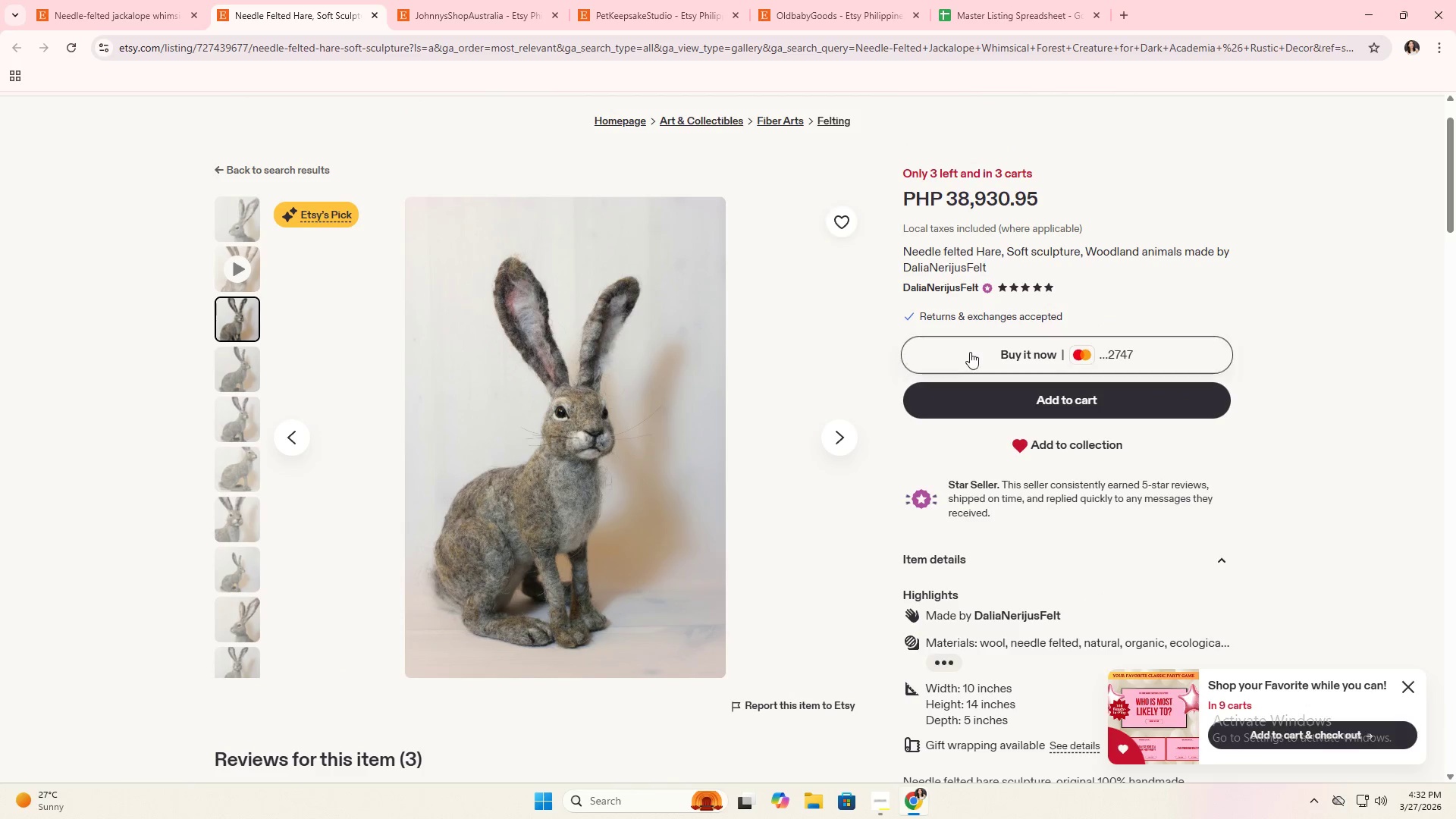 
key(Alt+AltLeft)
 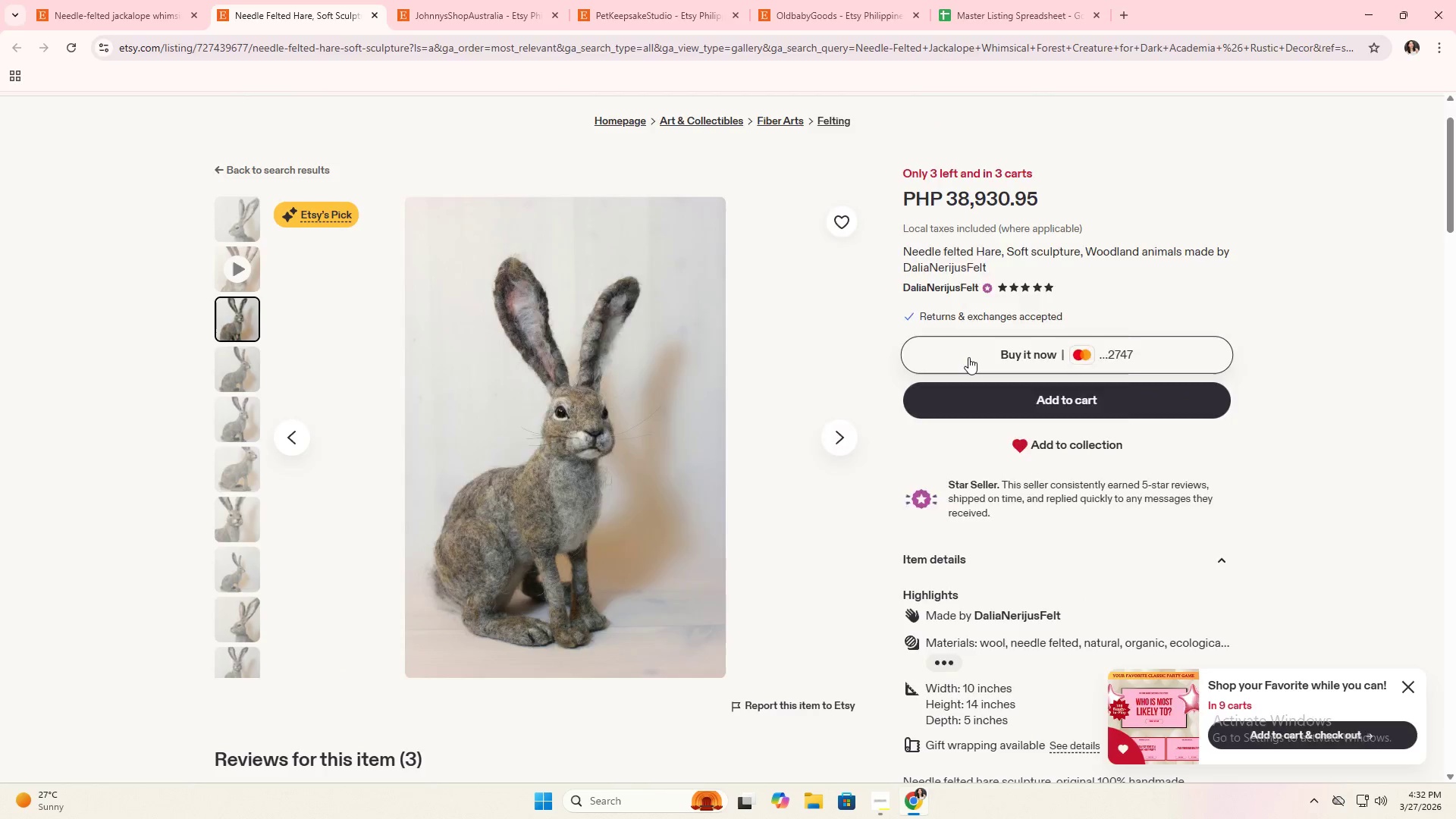 
key(Alt+Tab)